 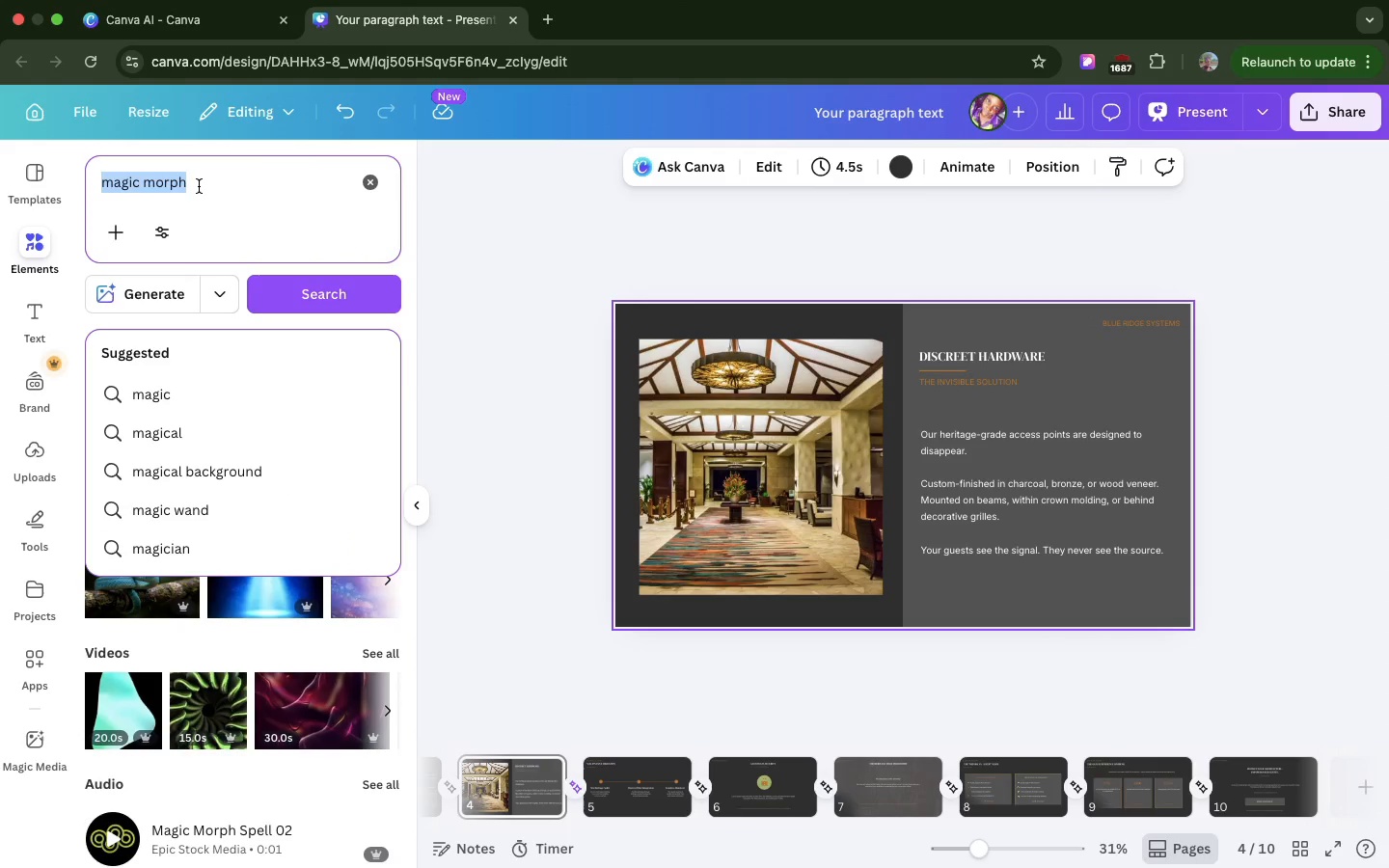 
triple_click([199, 186])
 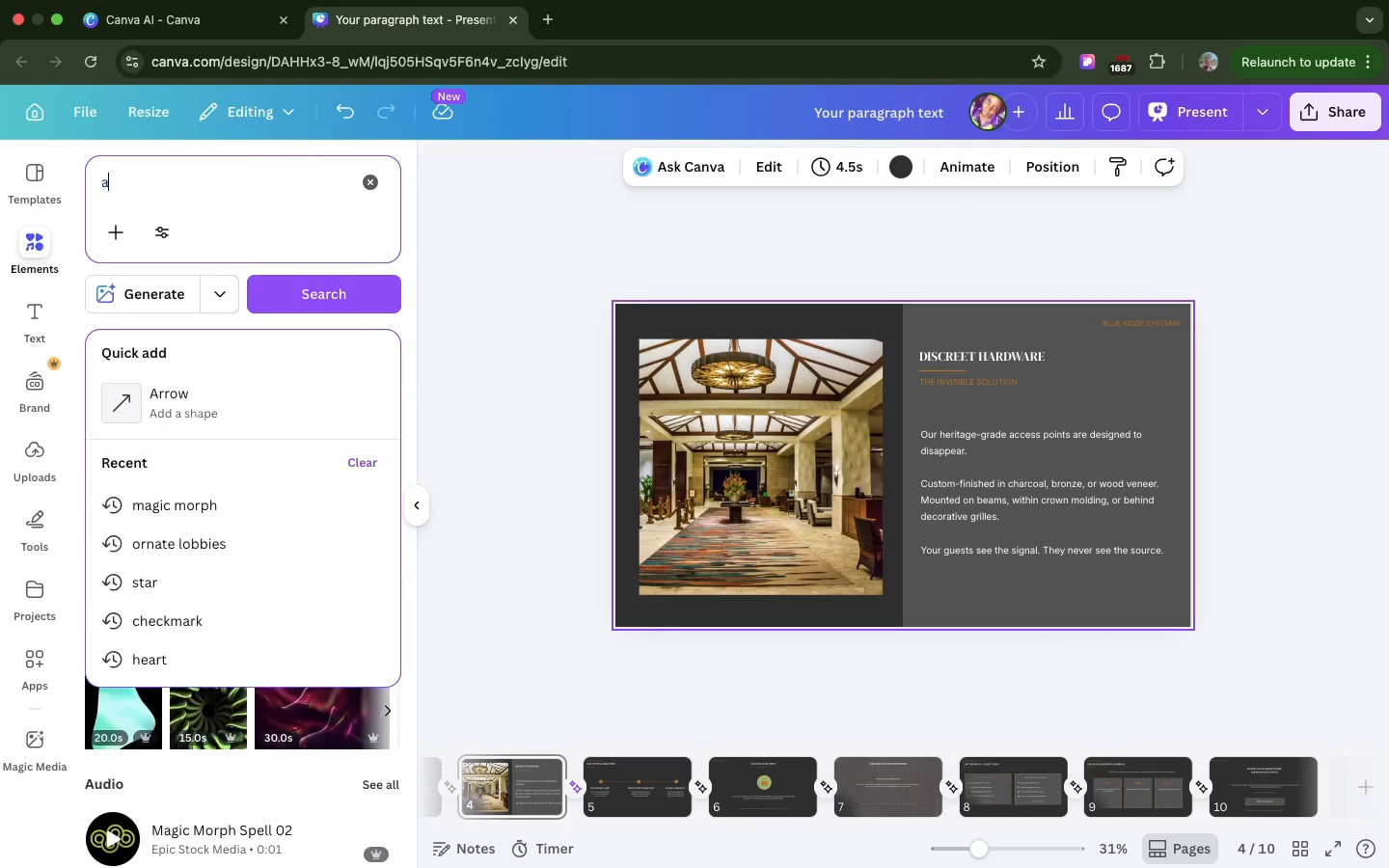 
type(aarchitectural images)
 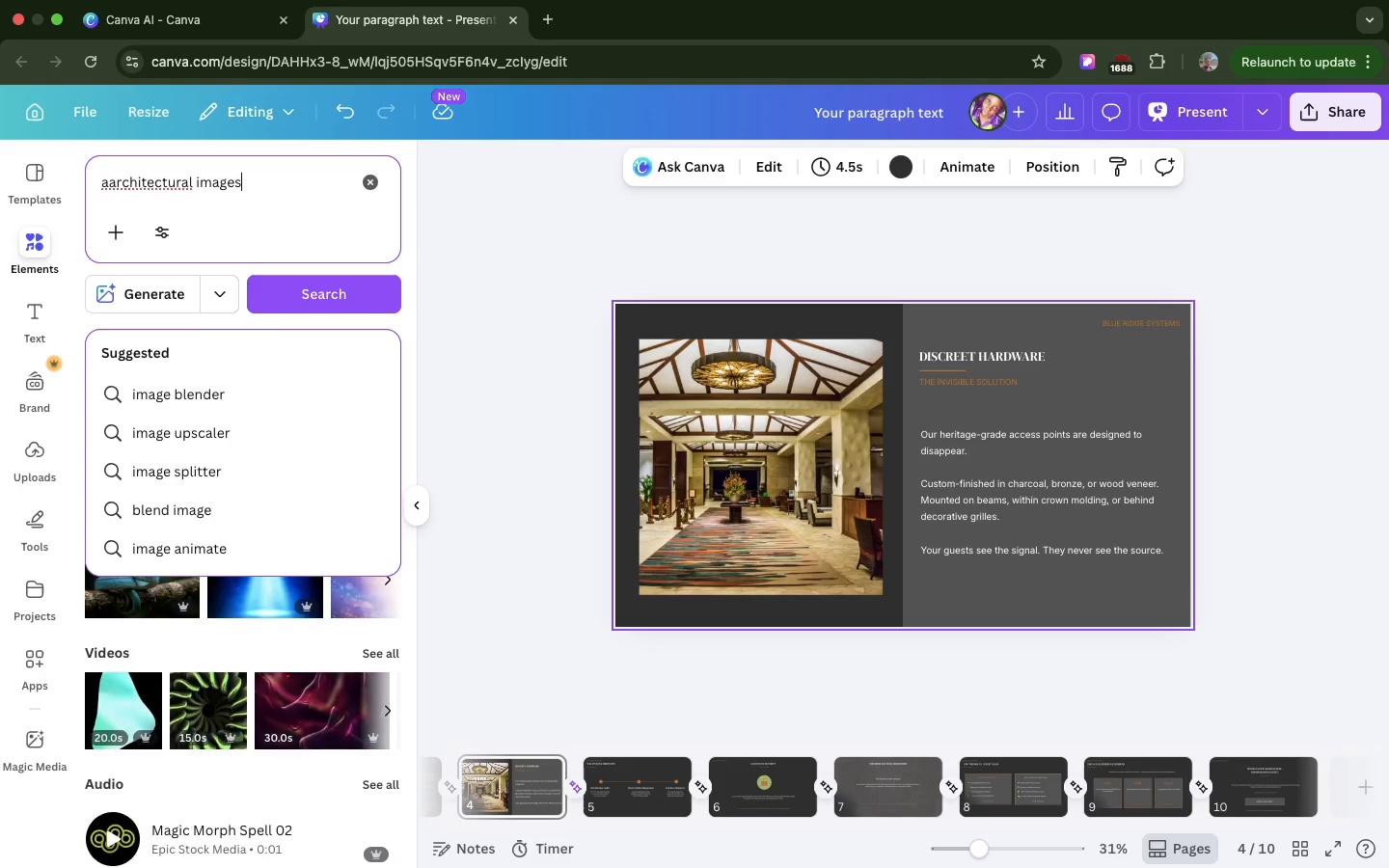 
key(Enter)
 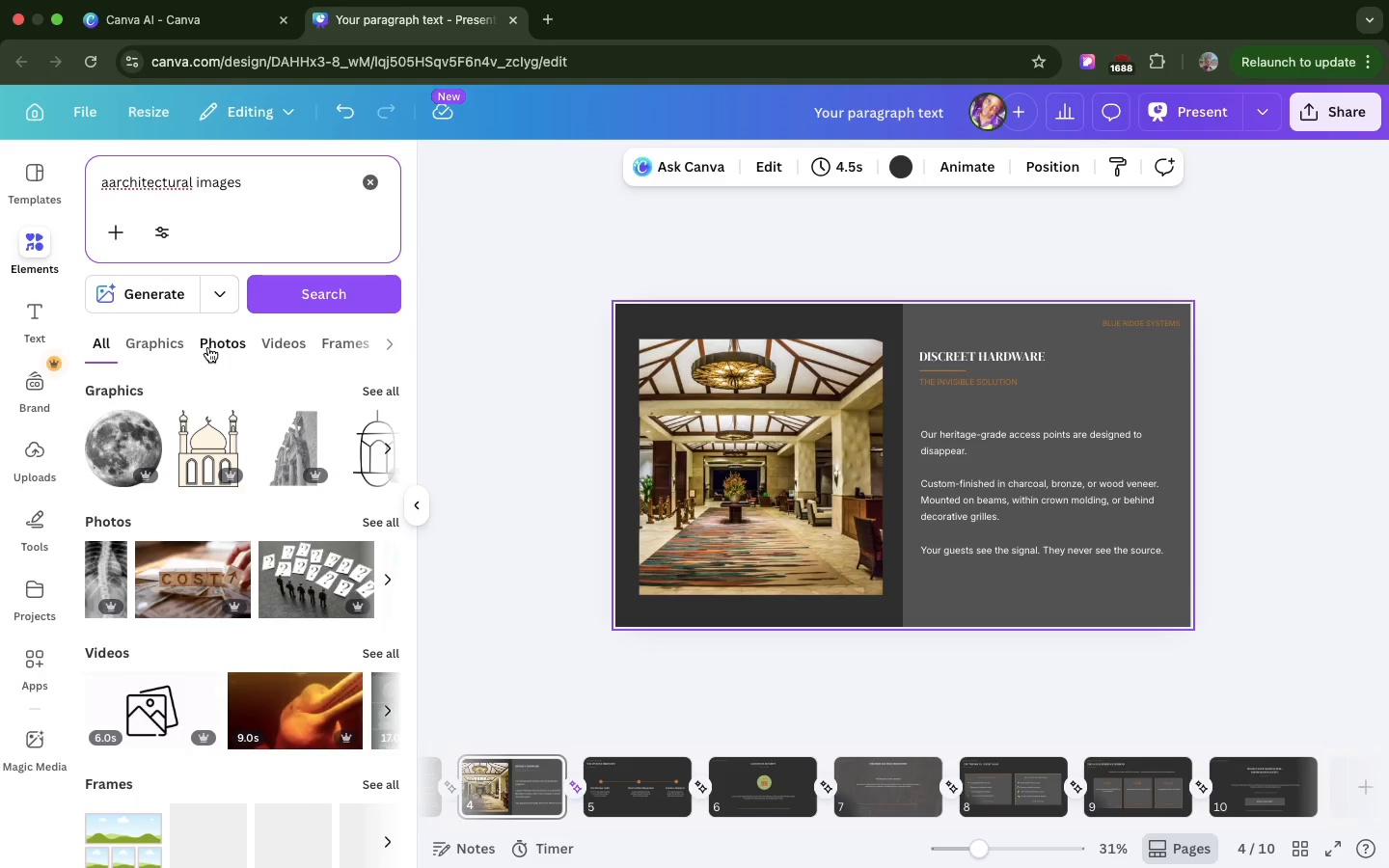 
left_click([208, 347])
 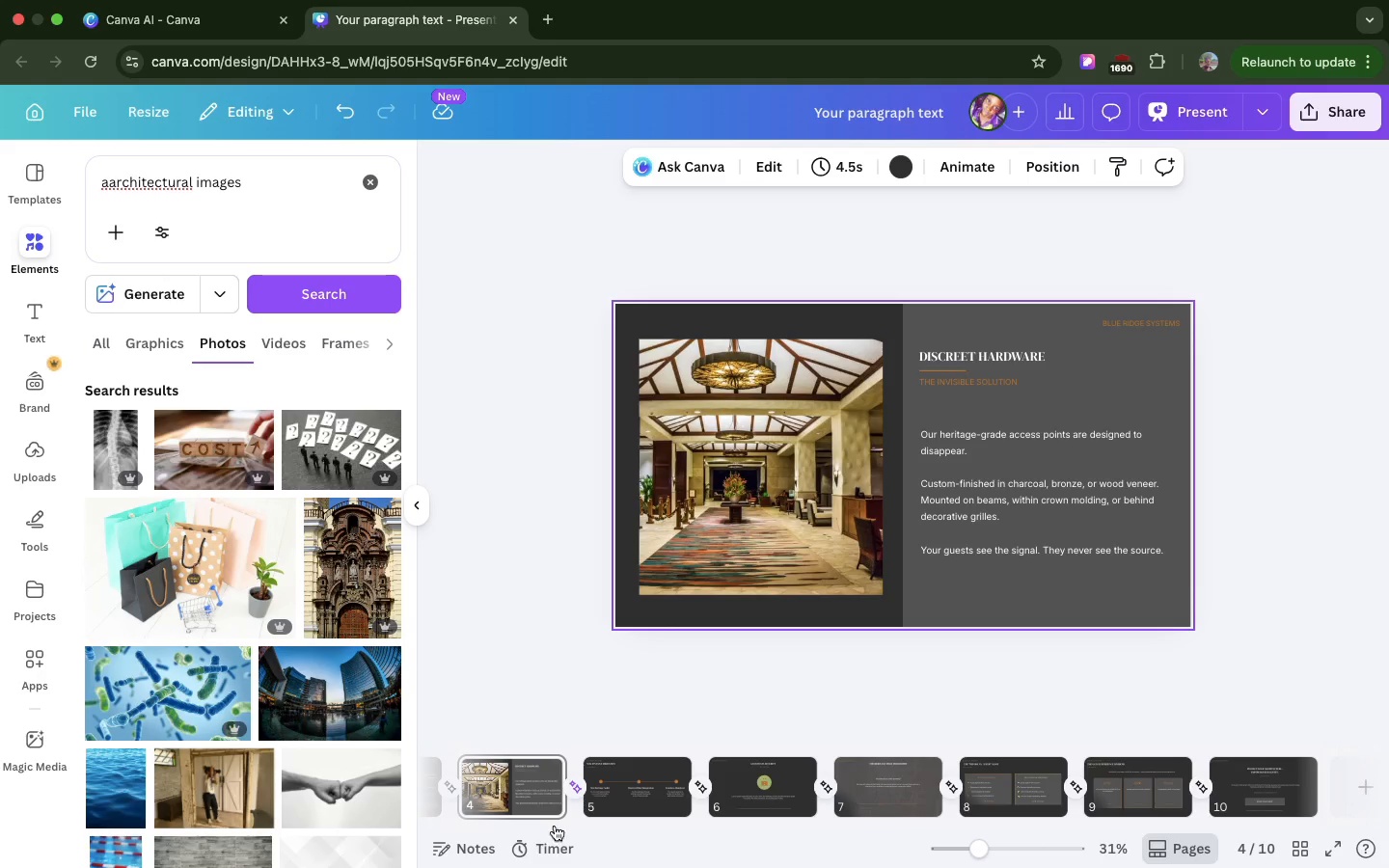 
wait(5.85)
 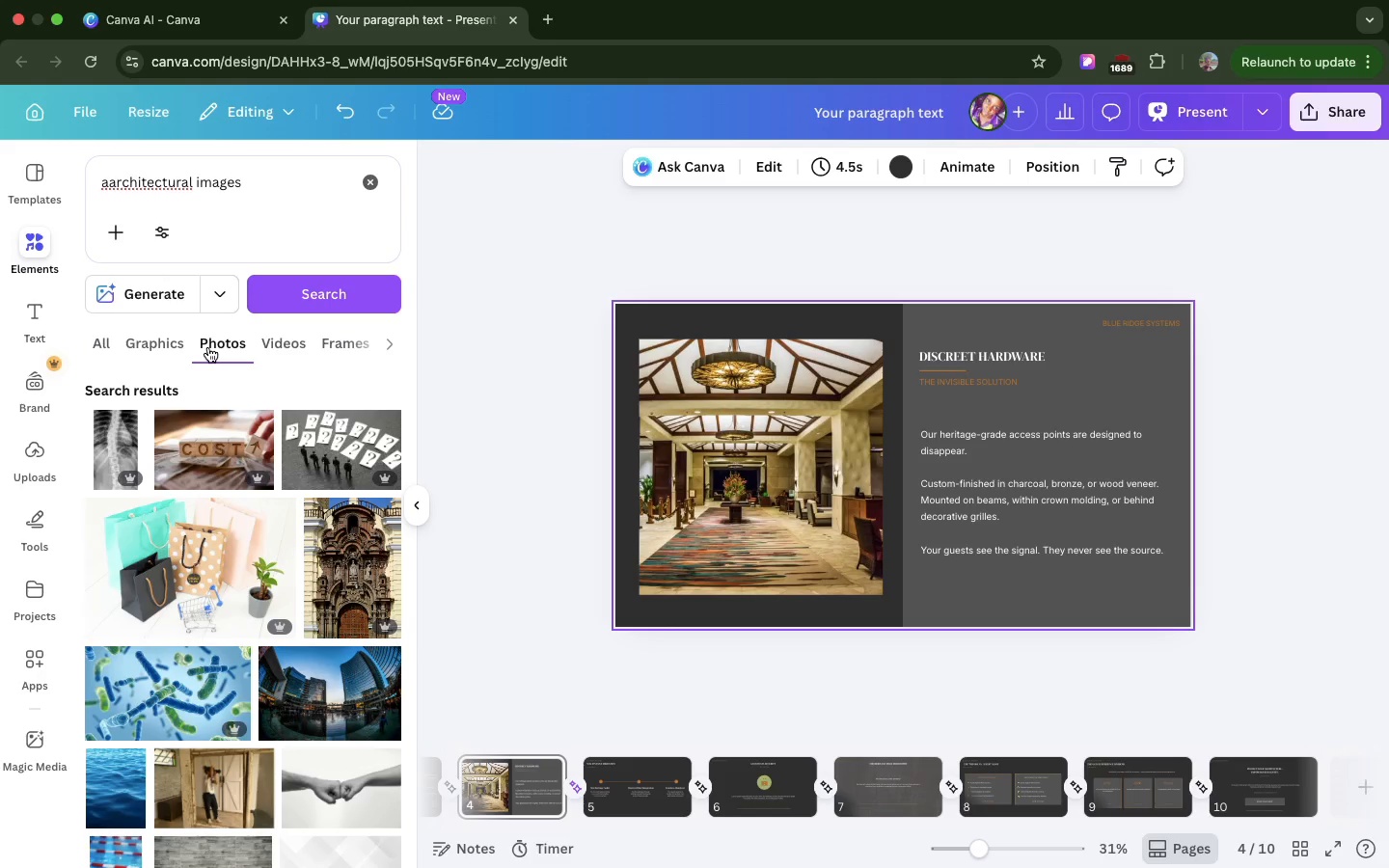 
scroll: coordinate [541, 767], scroll_direction: up, amount: 18.0
 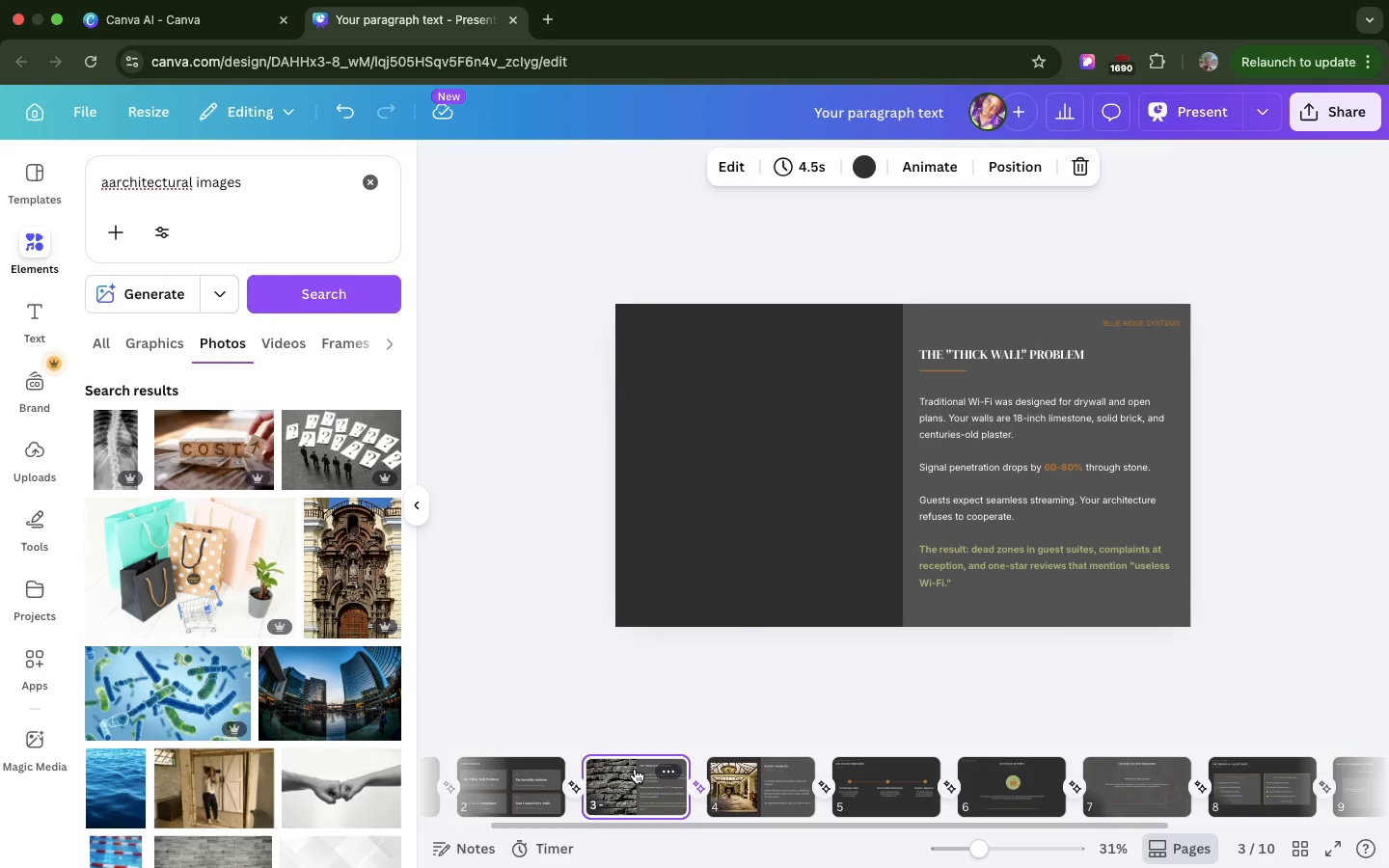 
left_click([635, 769])
 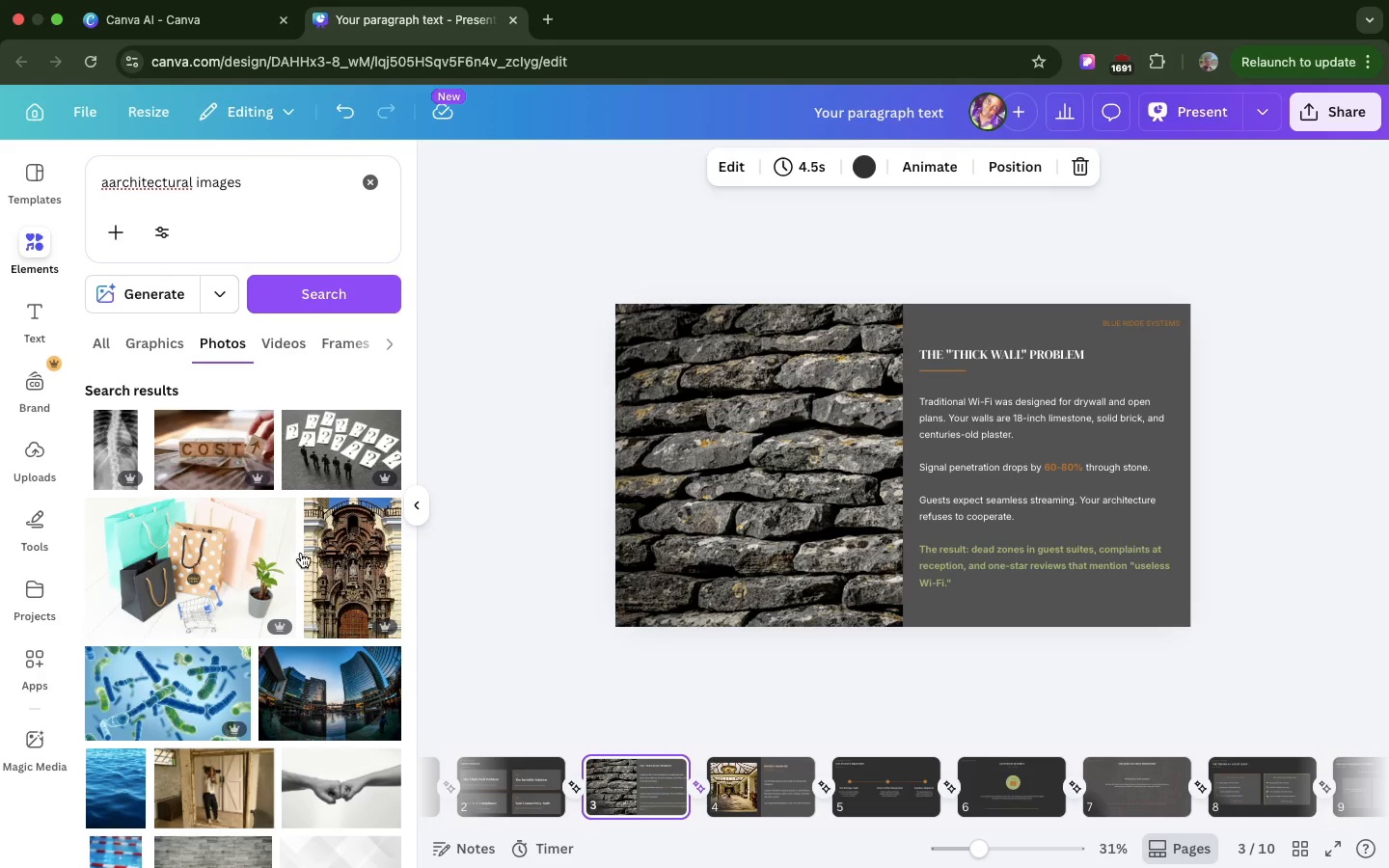 
scroll: coordinate [297, 554], scroll_direction: down, amount: 22.0
 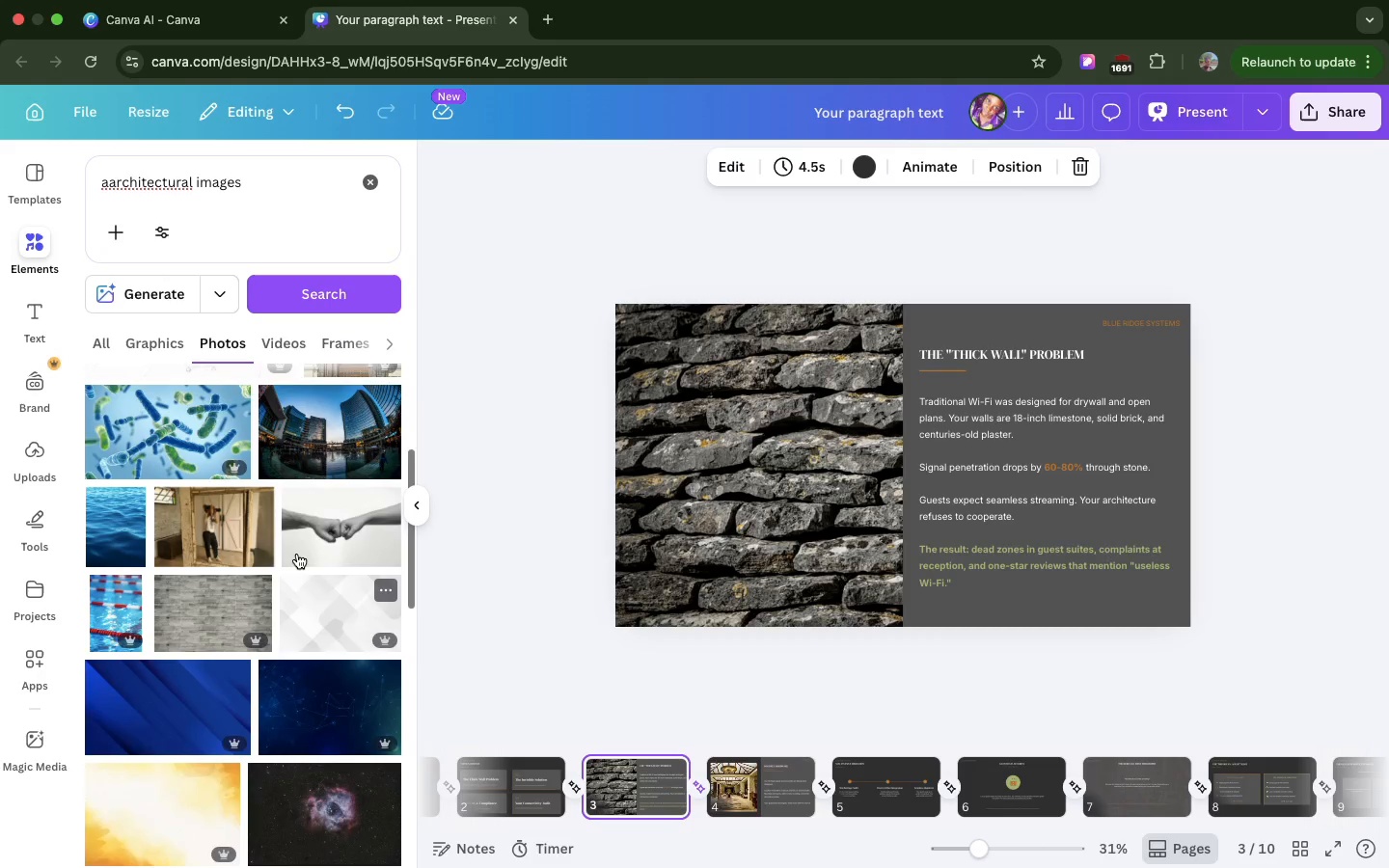 
scroll: coordinate [297, 554], scroll_direction: up, amount: 29.0
 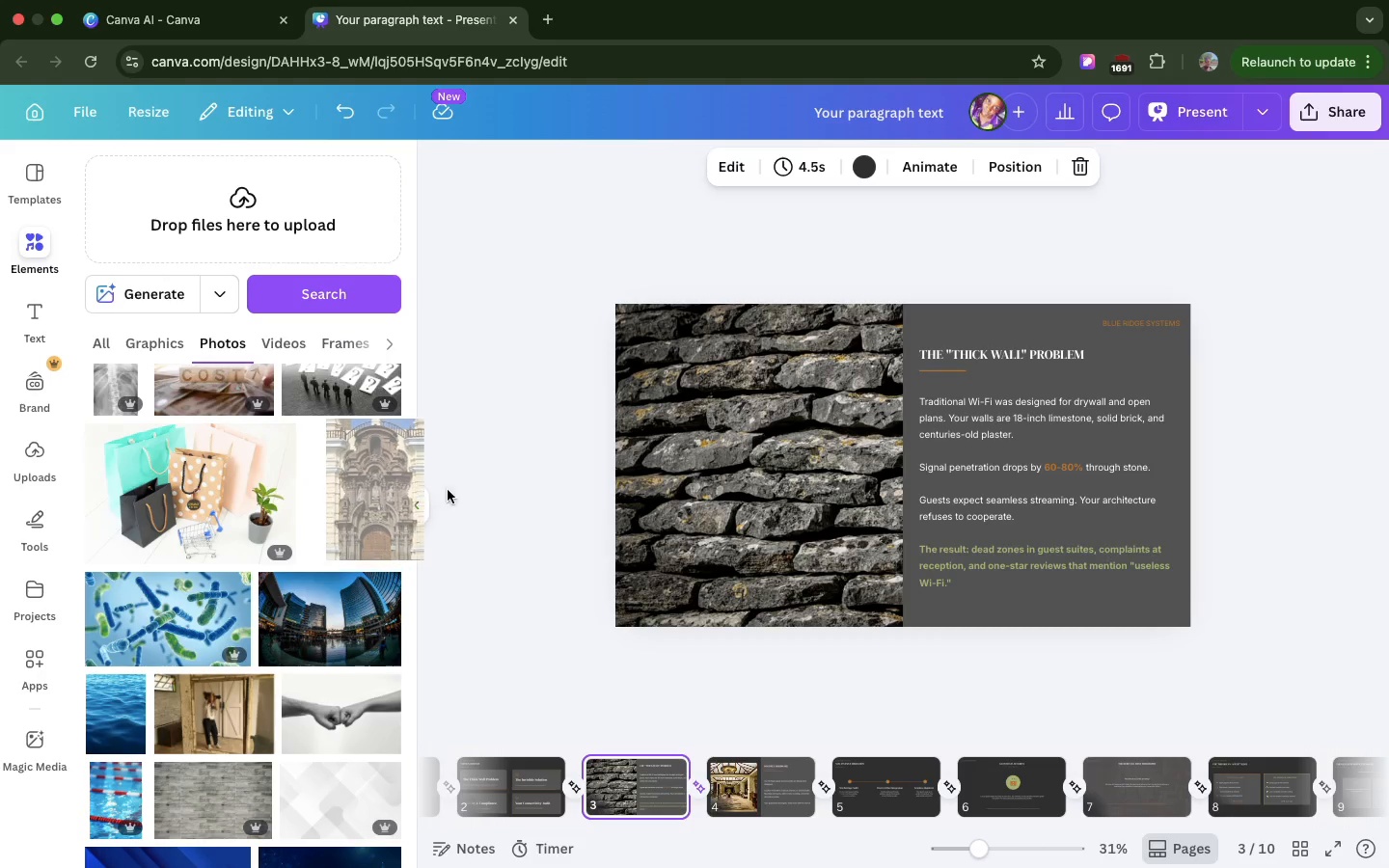 
left_click_drag(start_coordinate=[312, 512], to_coordinate=[627, 476])
 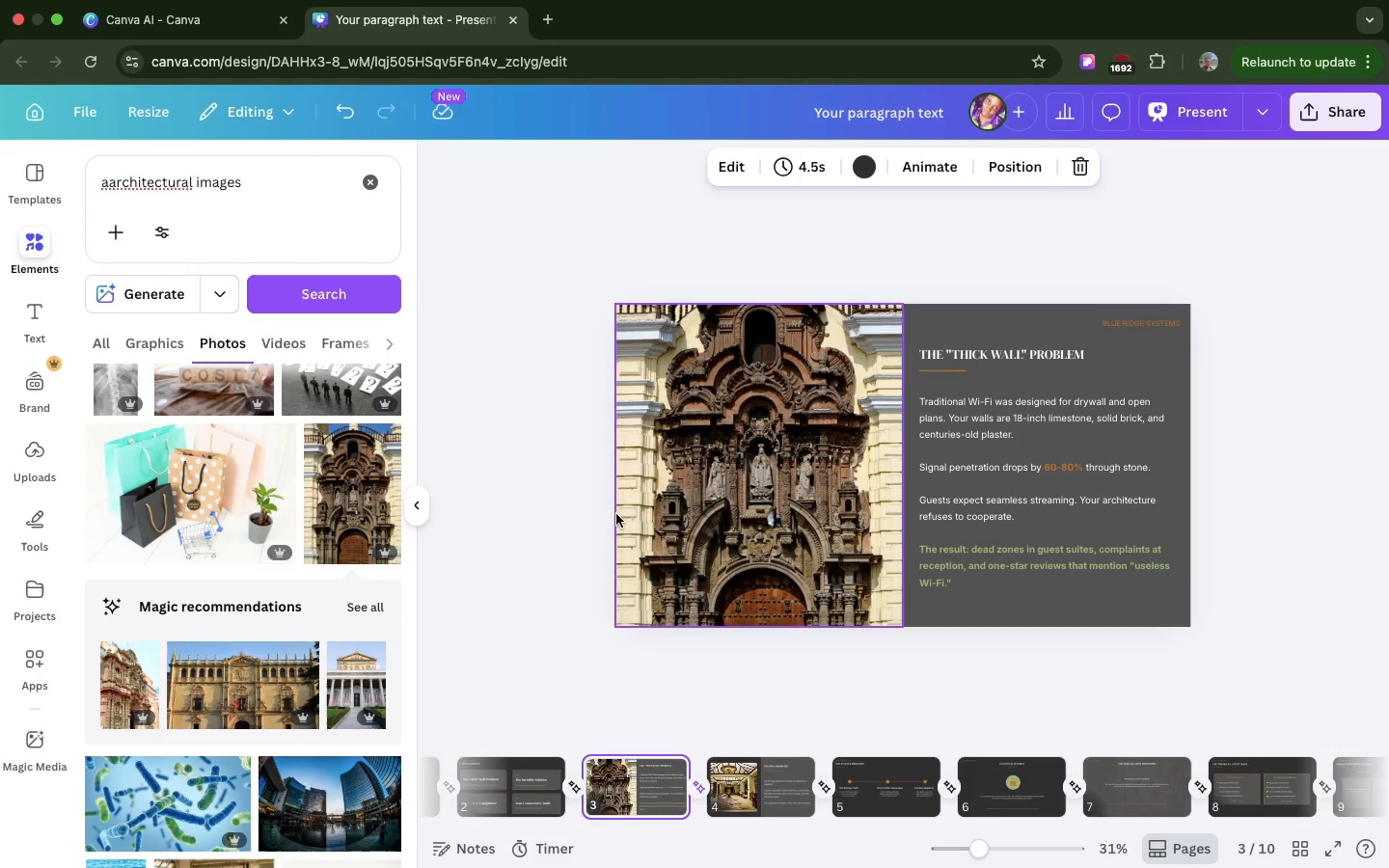 
scroll: coordinate [303, 770], scroll_direction: down, amount: 30.0
 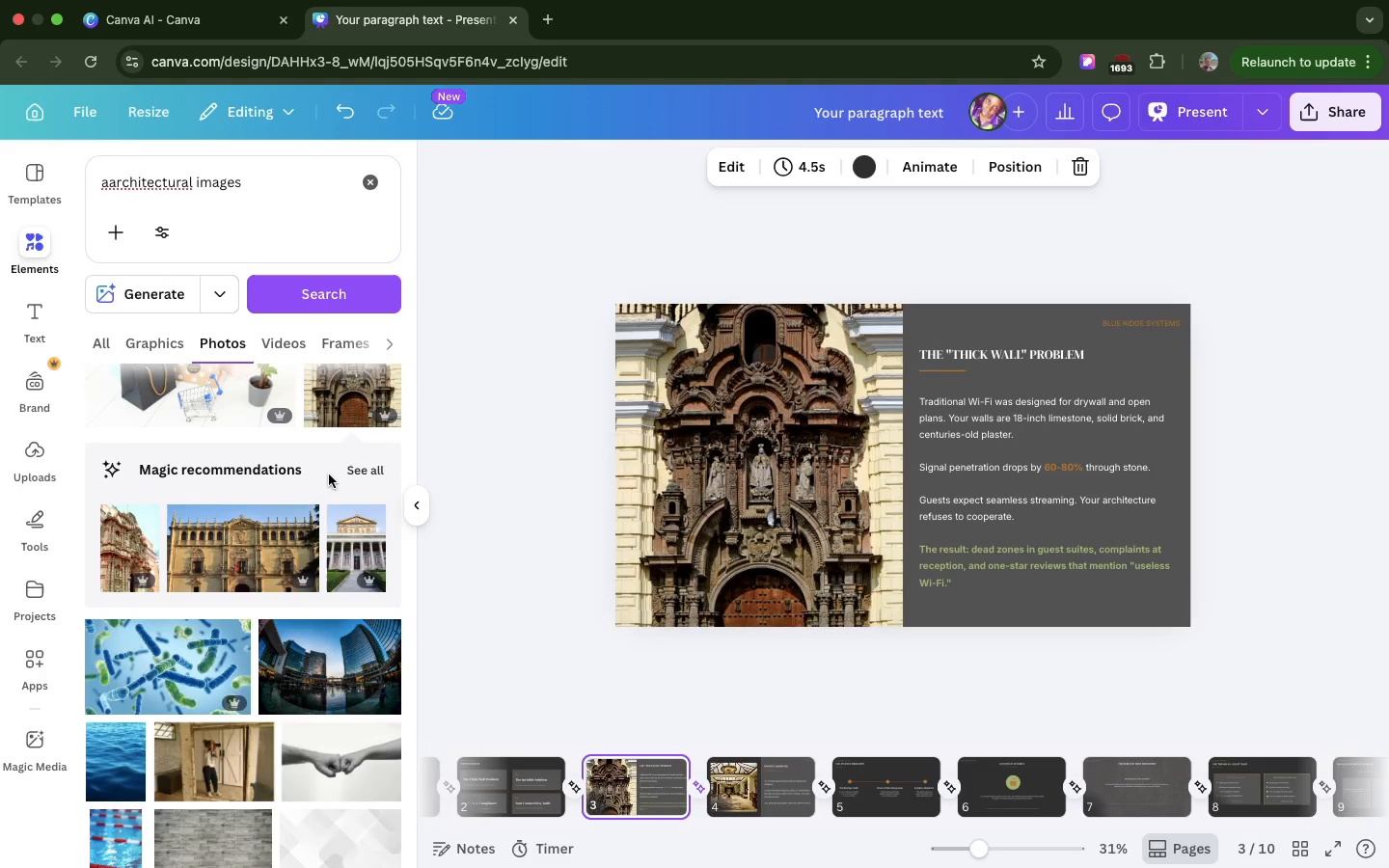 
left_click([329, 475])
 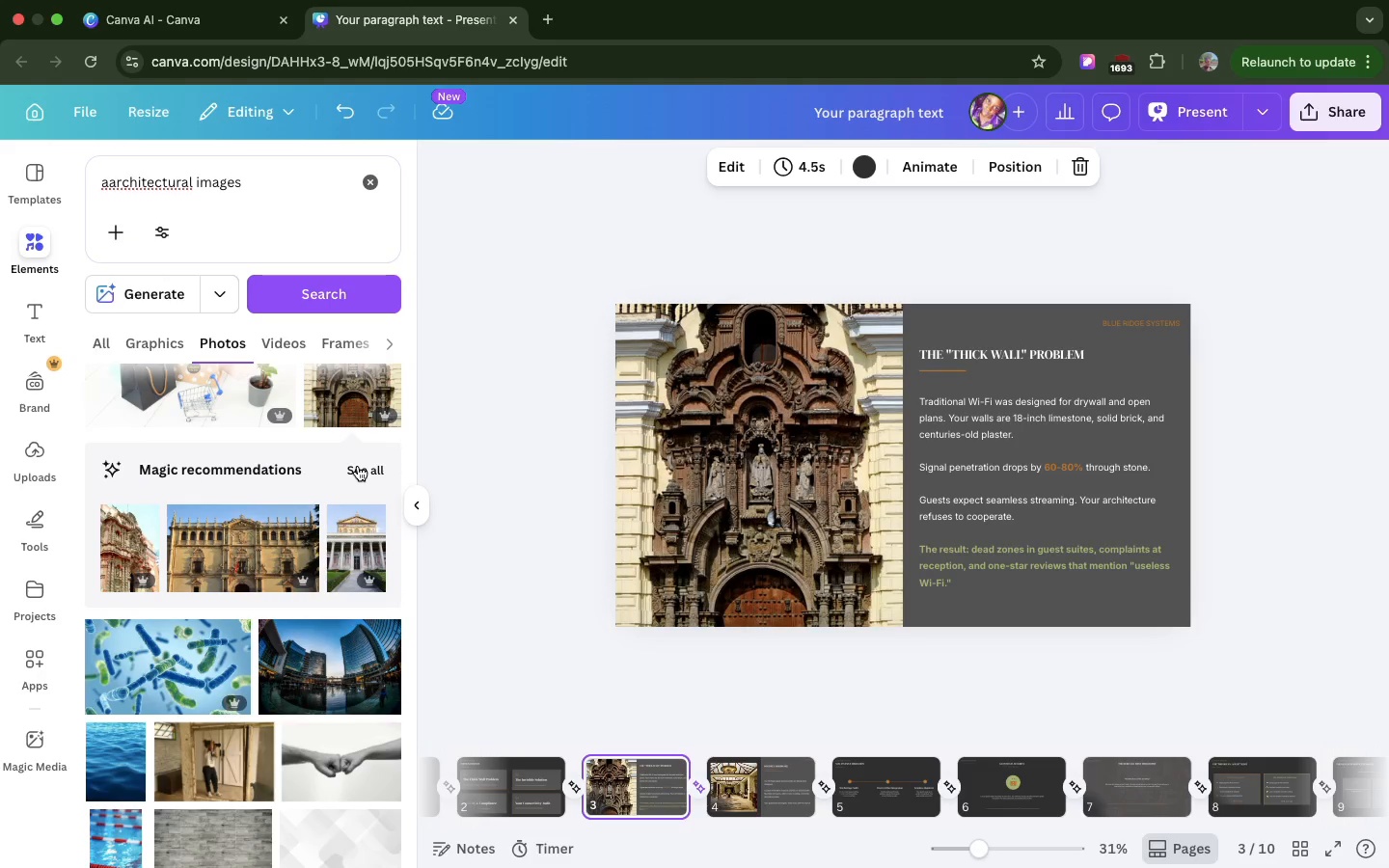 
left_click([358, 466])
 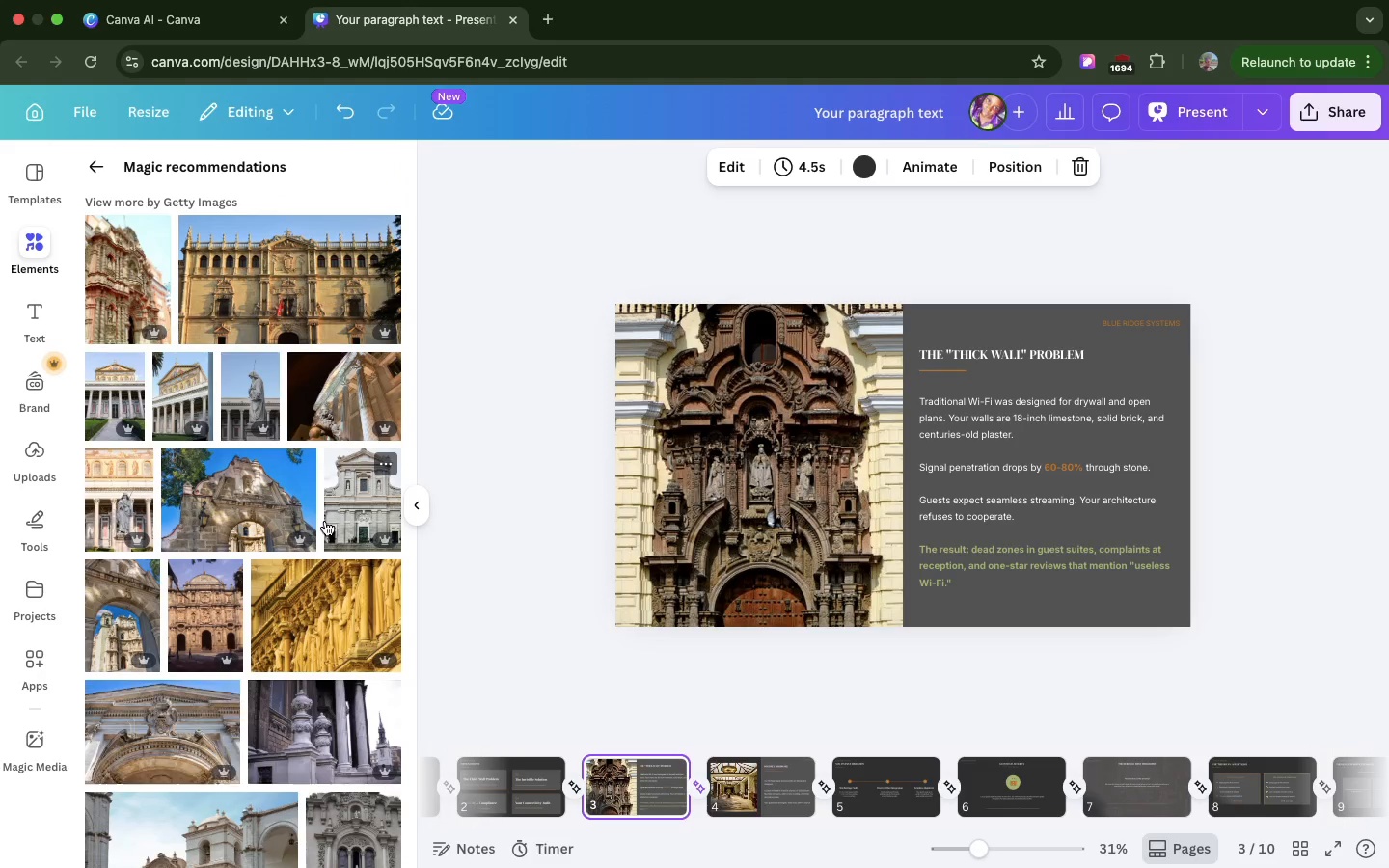 
scroll: coordinate [144, 572], scroll_direction: down, amount: 33.0
 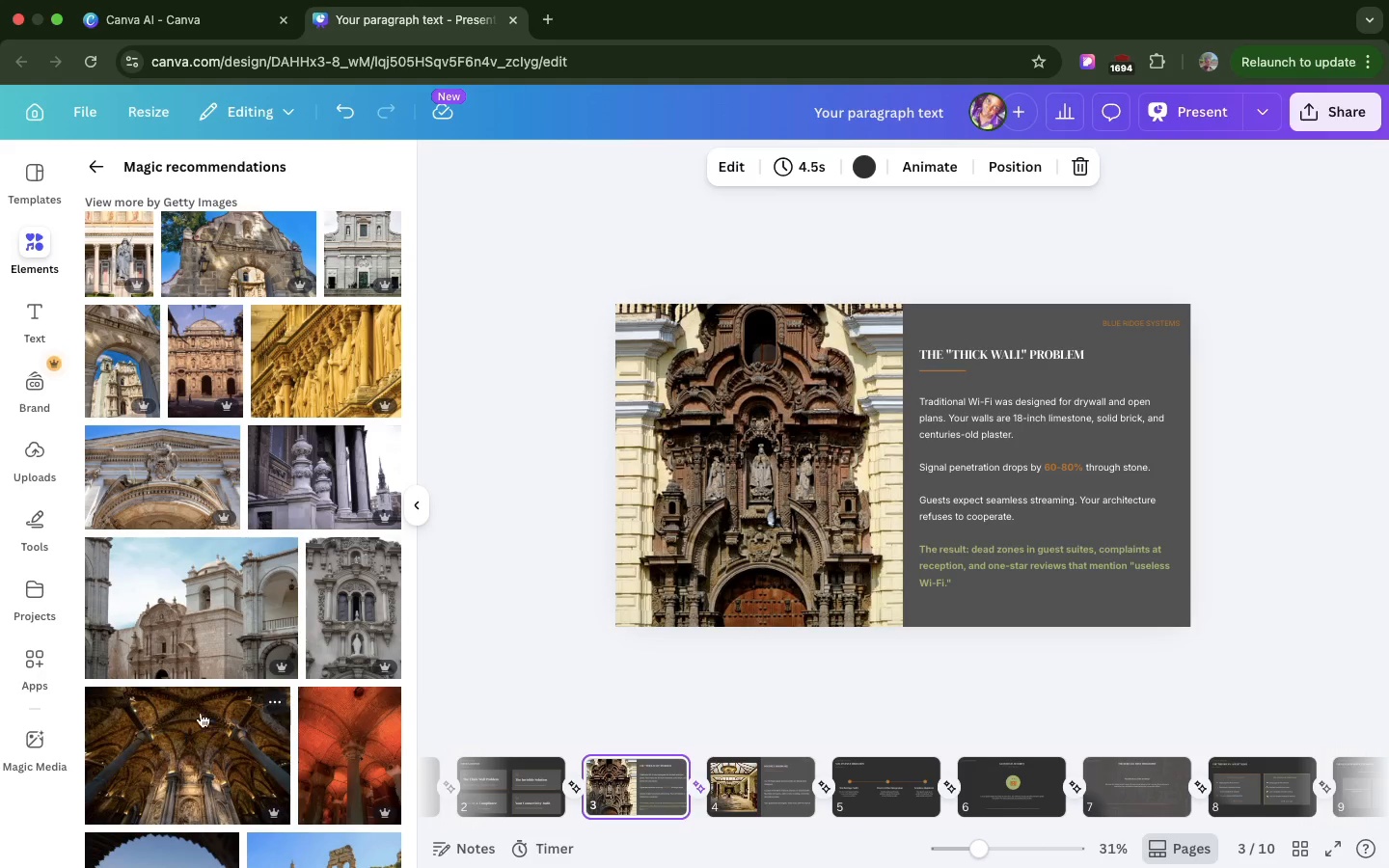 
left_click_drag(start_coordinate=[177, 730], to_coordinate=[662, 336])
 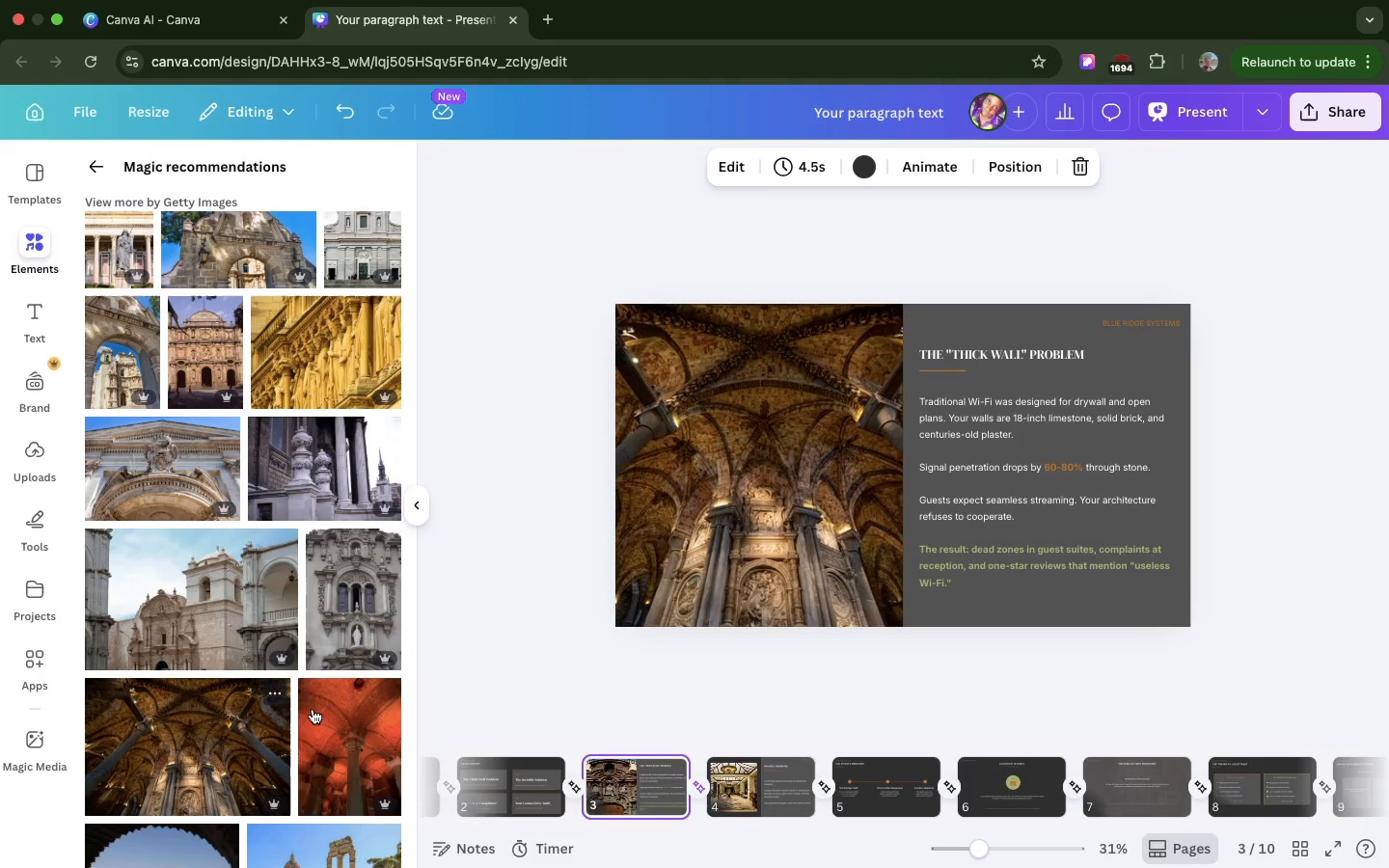 
scroll: coordinate [313, 709], scroll_direction: down, amount: 21.0
 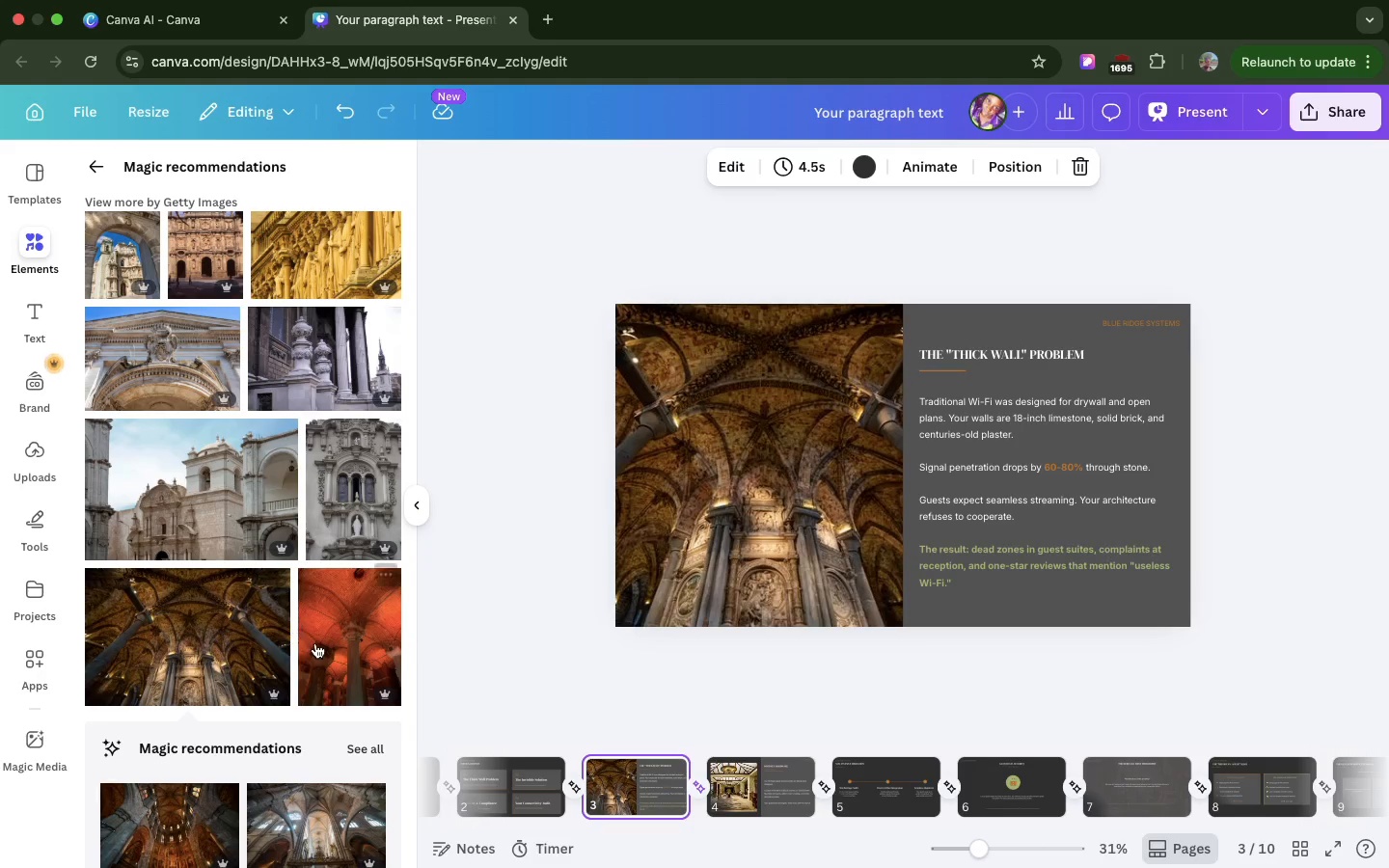 
wait(6.24)
 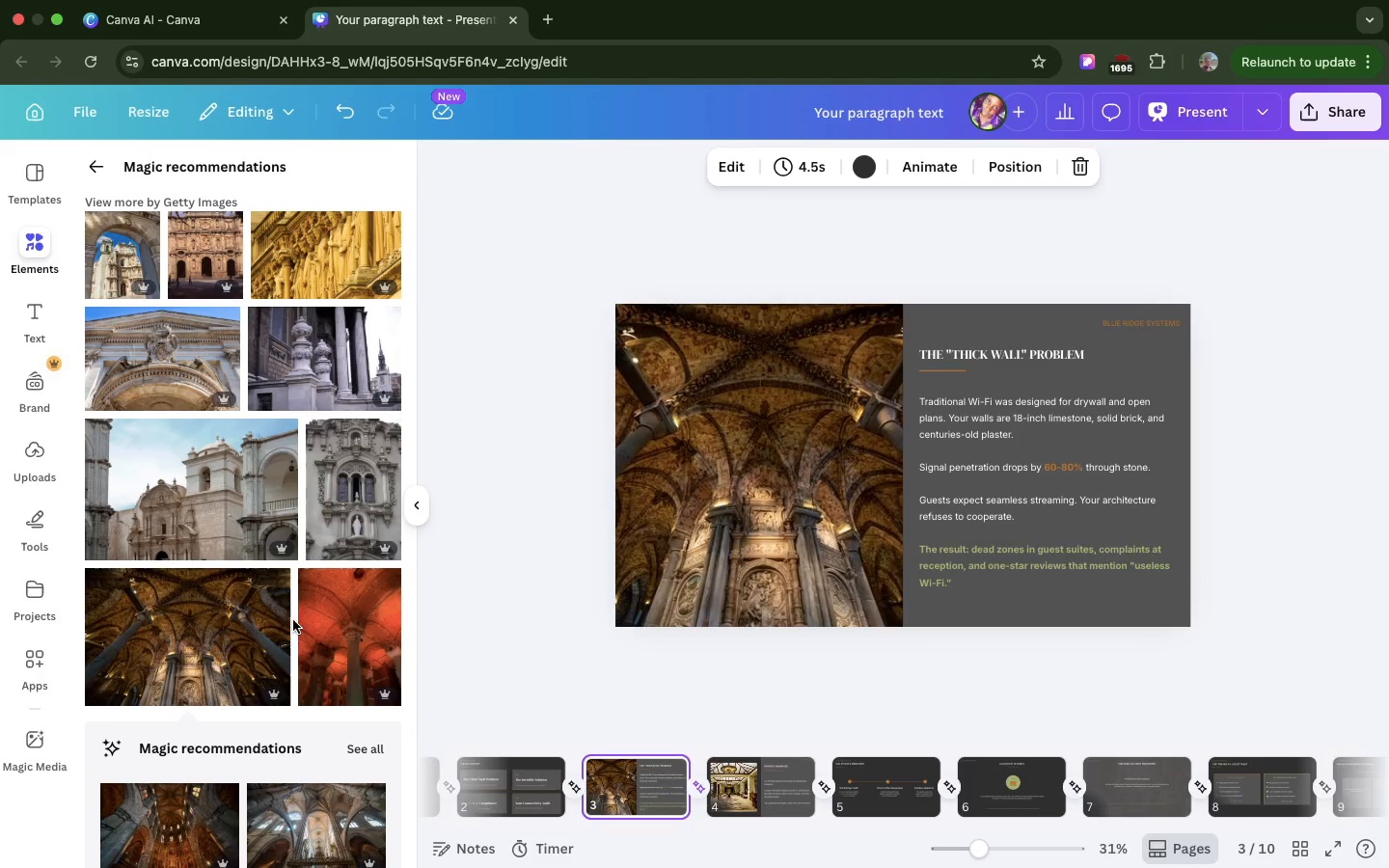 
left_click([557, 800])
 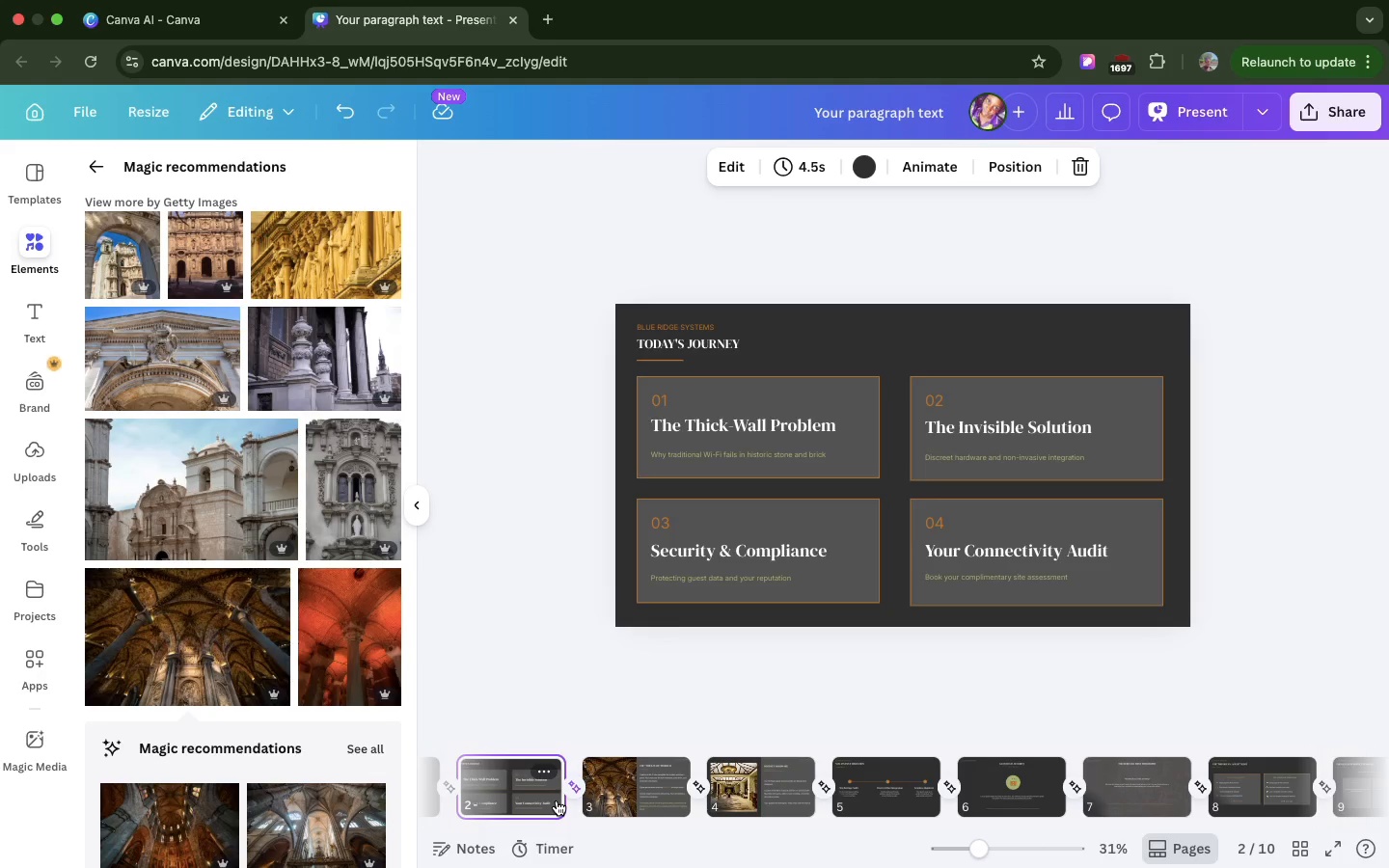 
wait(21.08)
 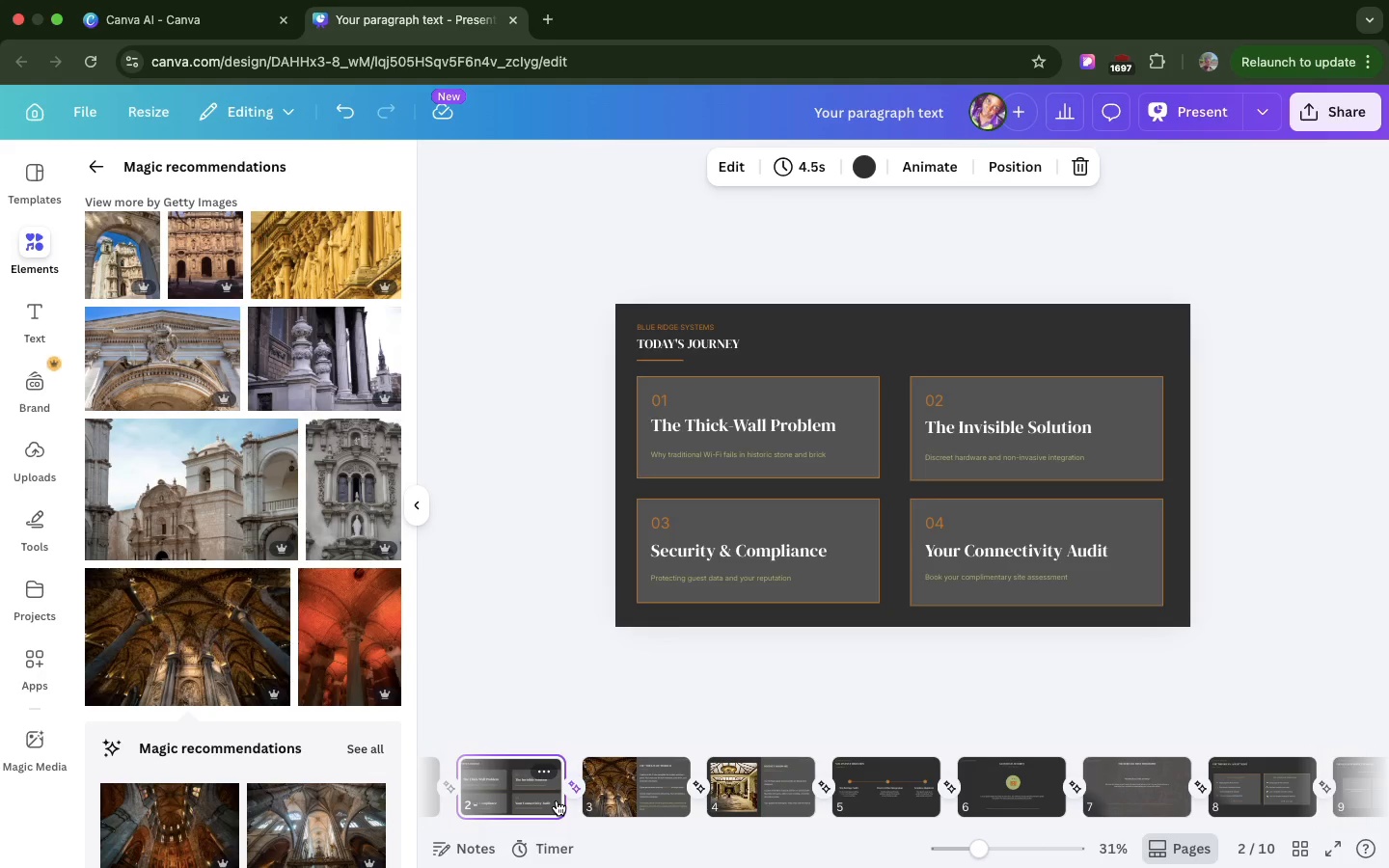 
left_click([765, 540])
 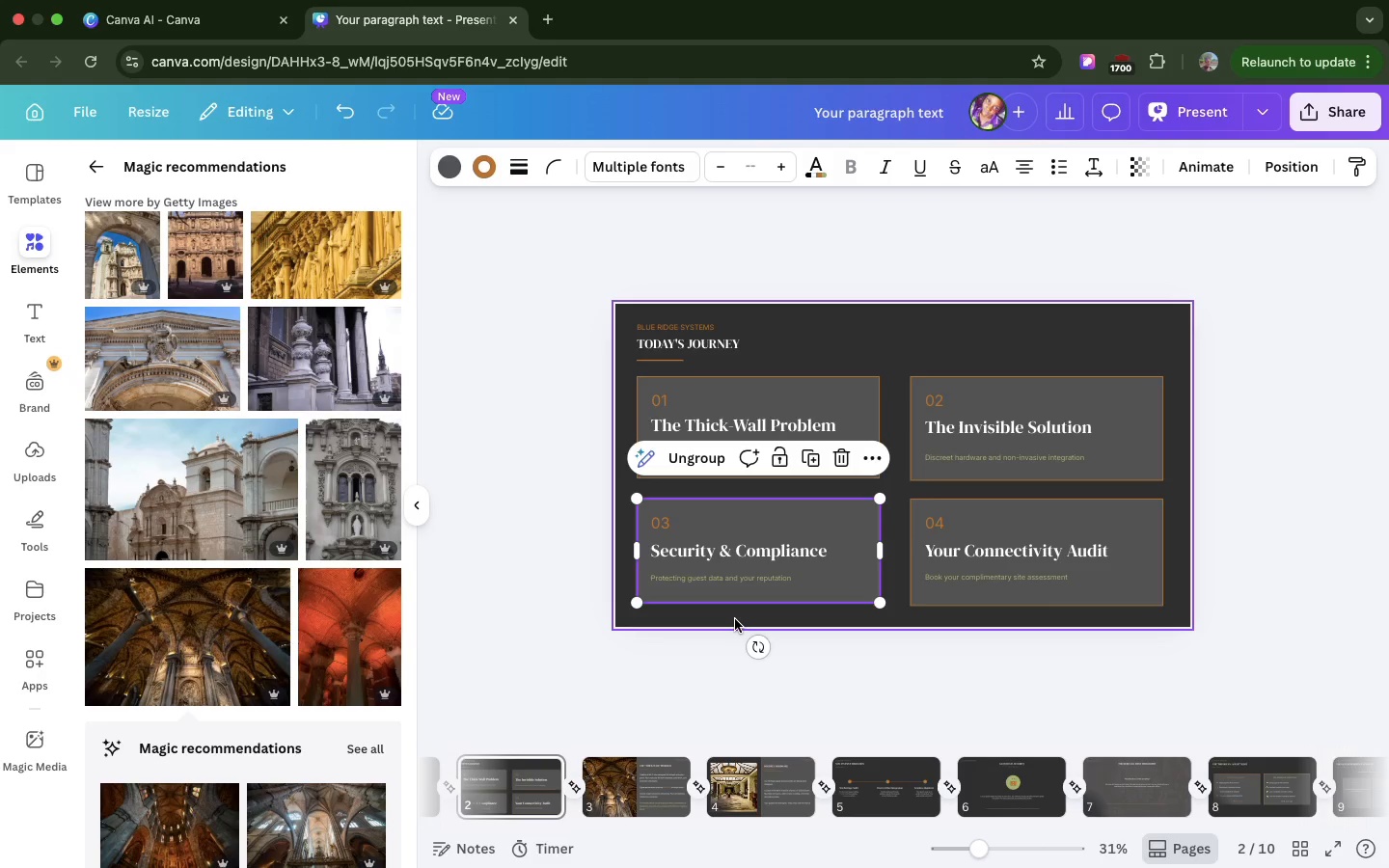 
wait(27.4)
 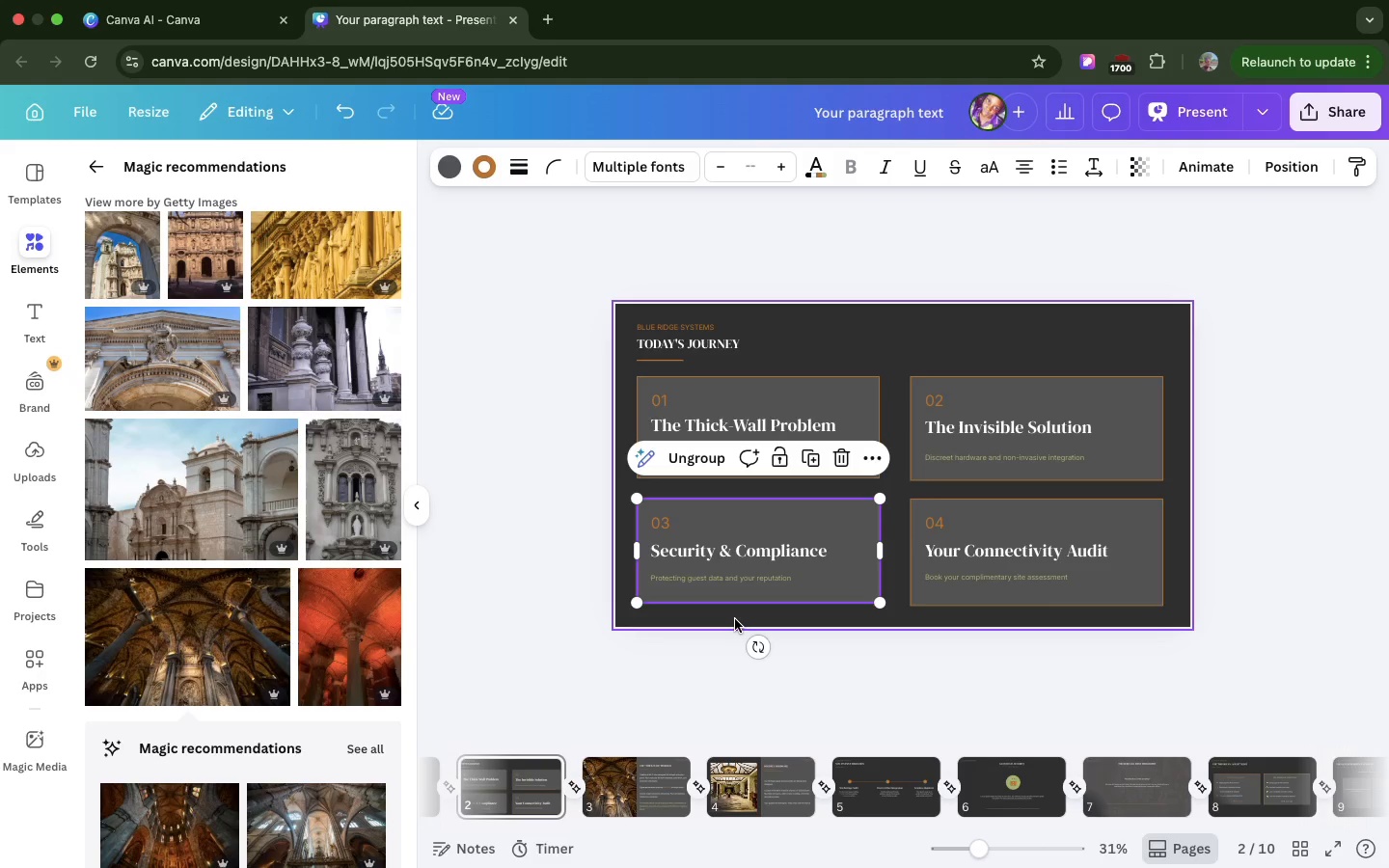 
scroll: coordinate [738, 613], scroll_direction: down, amount: 25.0